 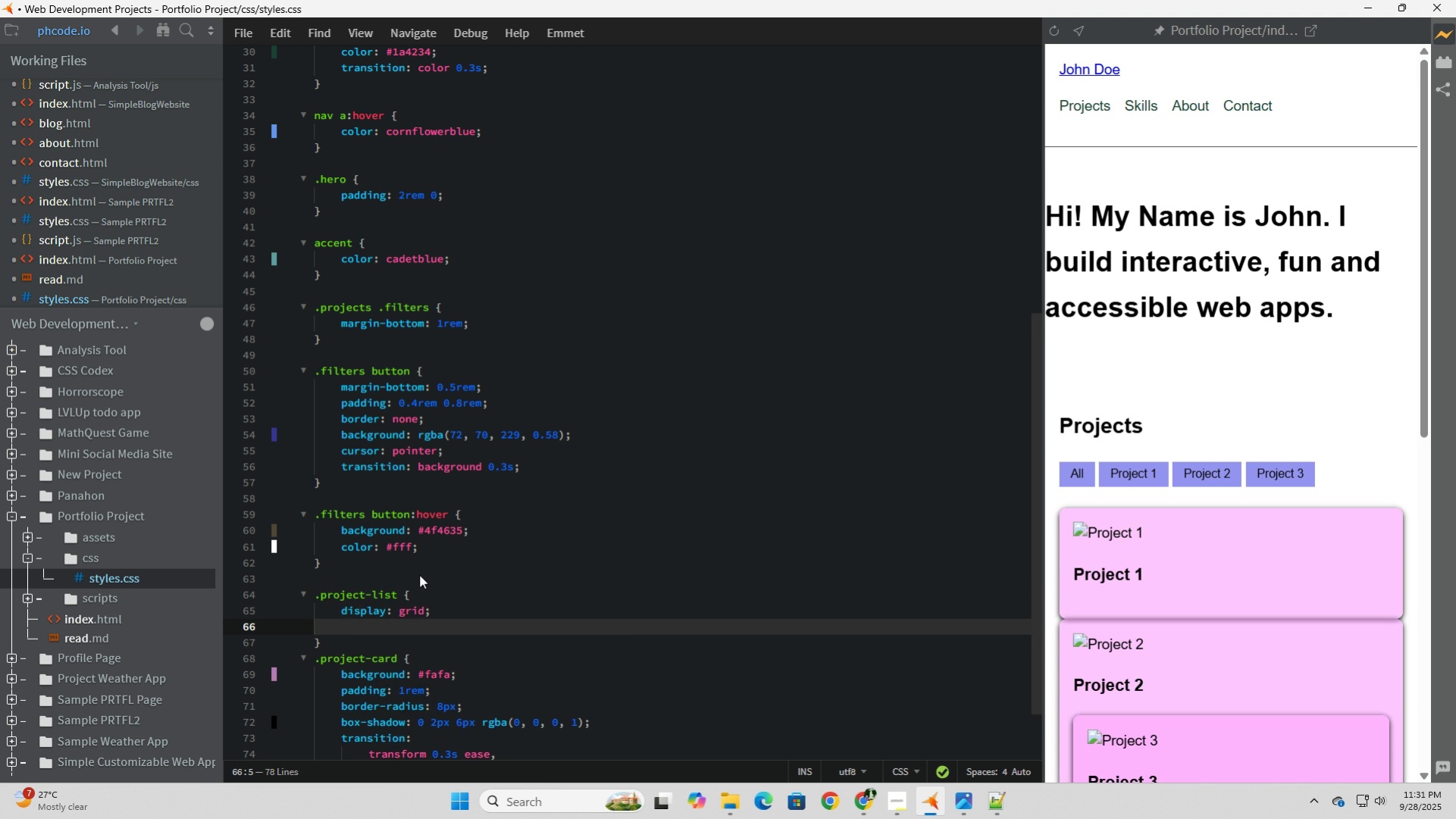 
type(grid)
 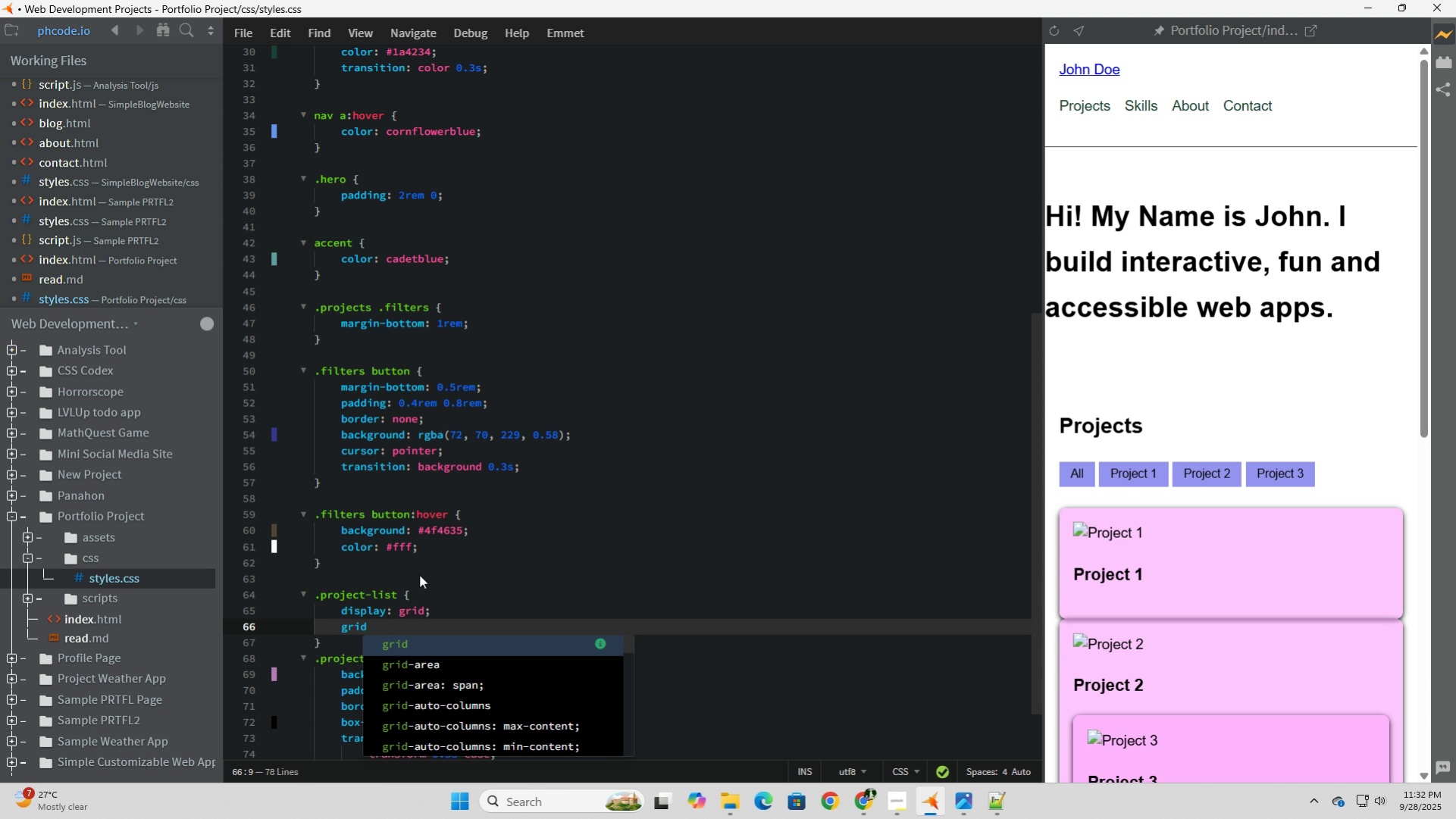 
type(-templa)
 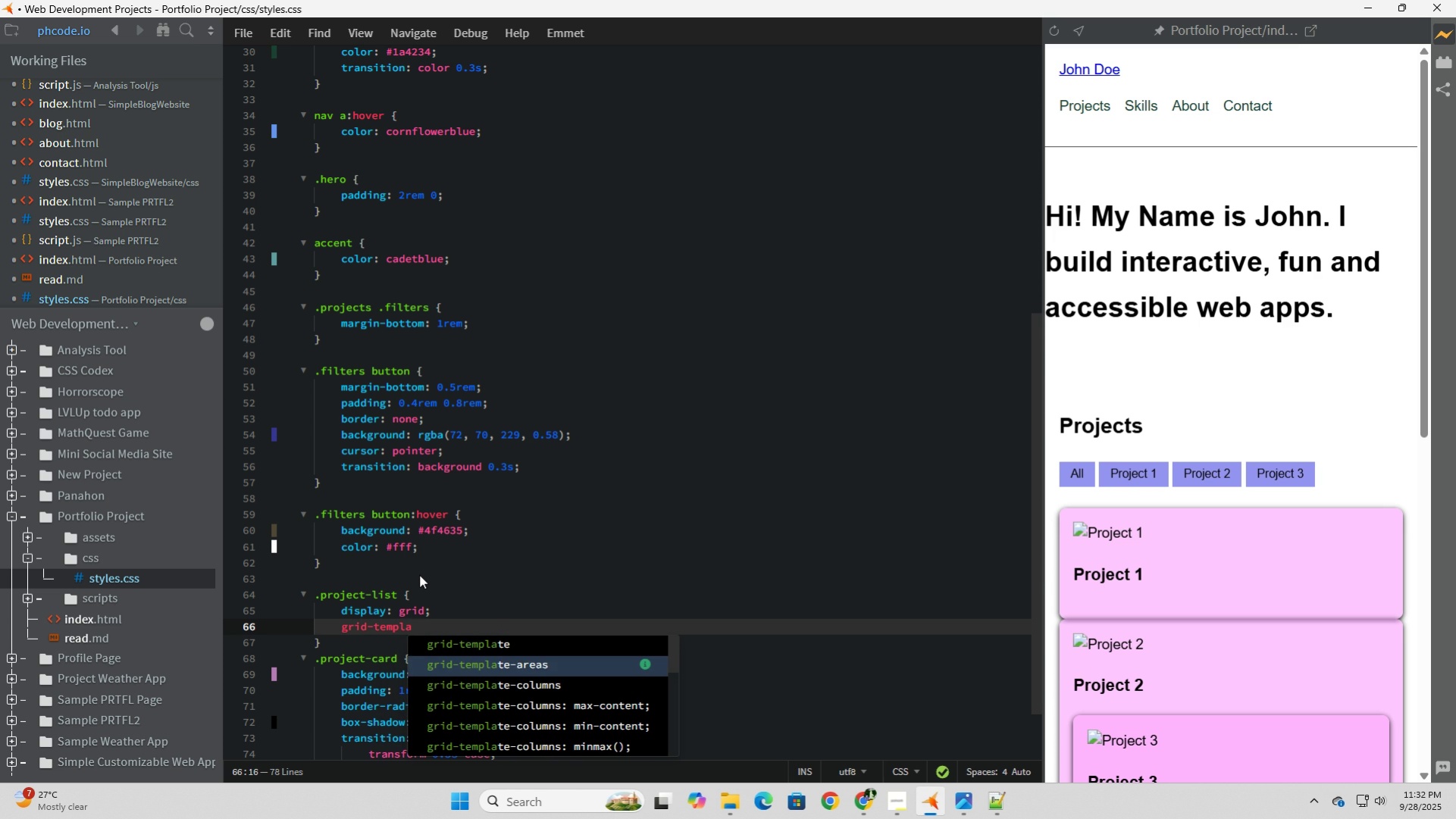 
key(ArrowDown)
 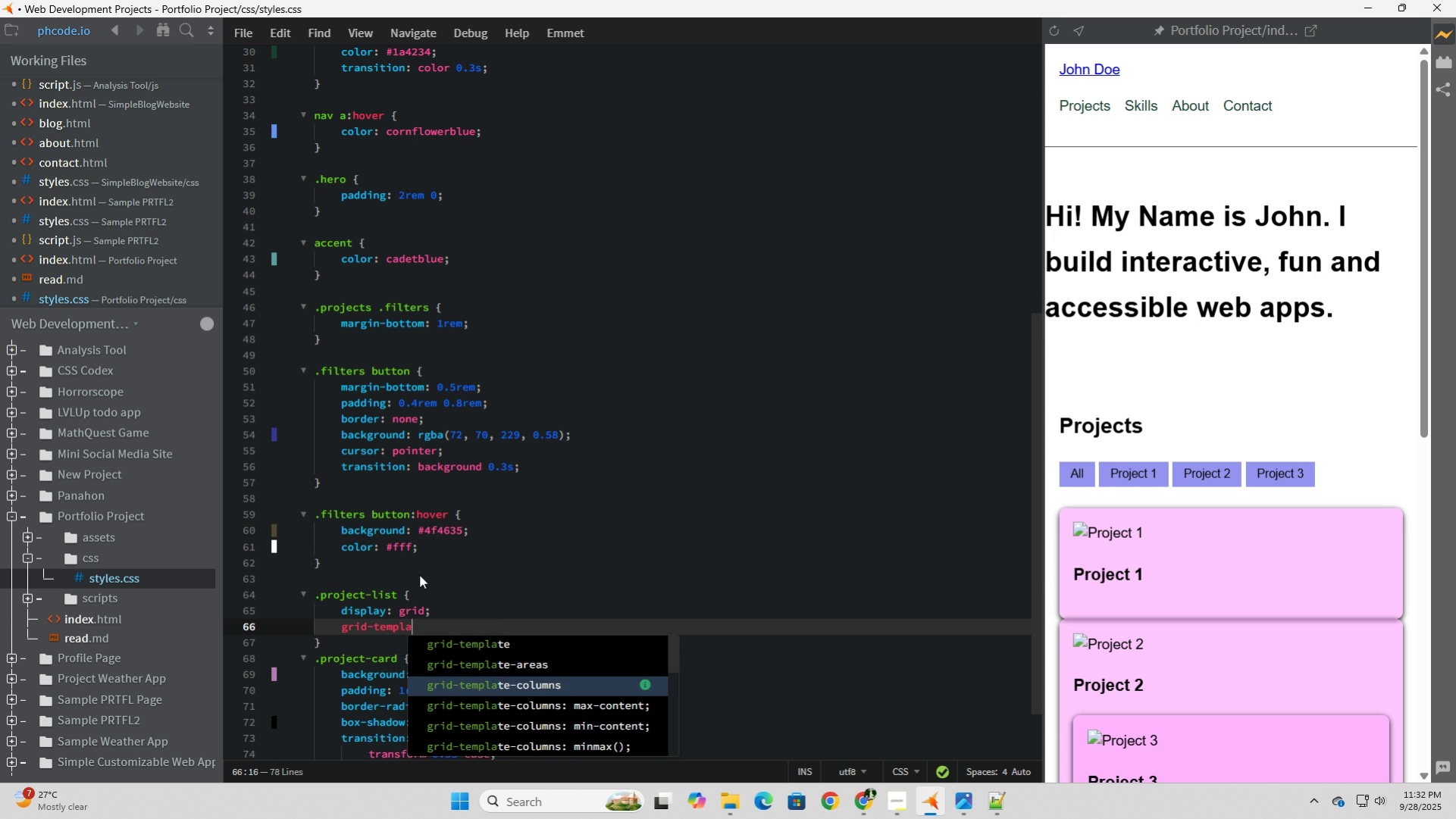 
key(ArrowDown)
 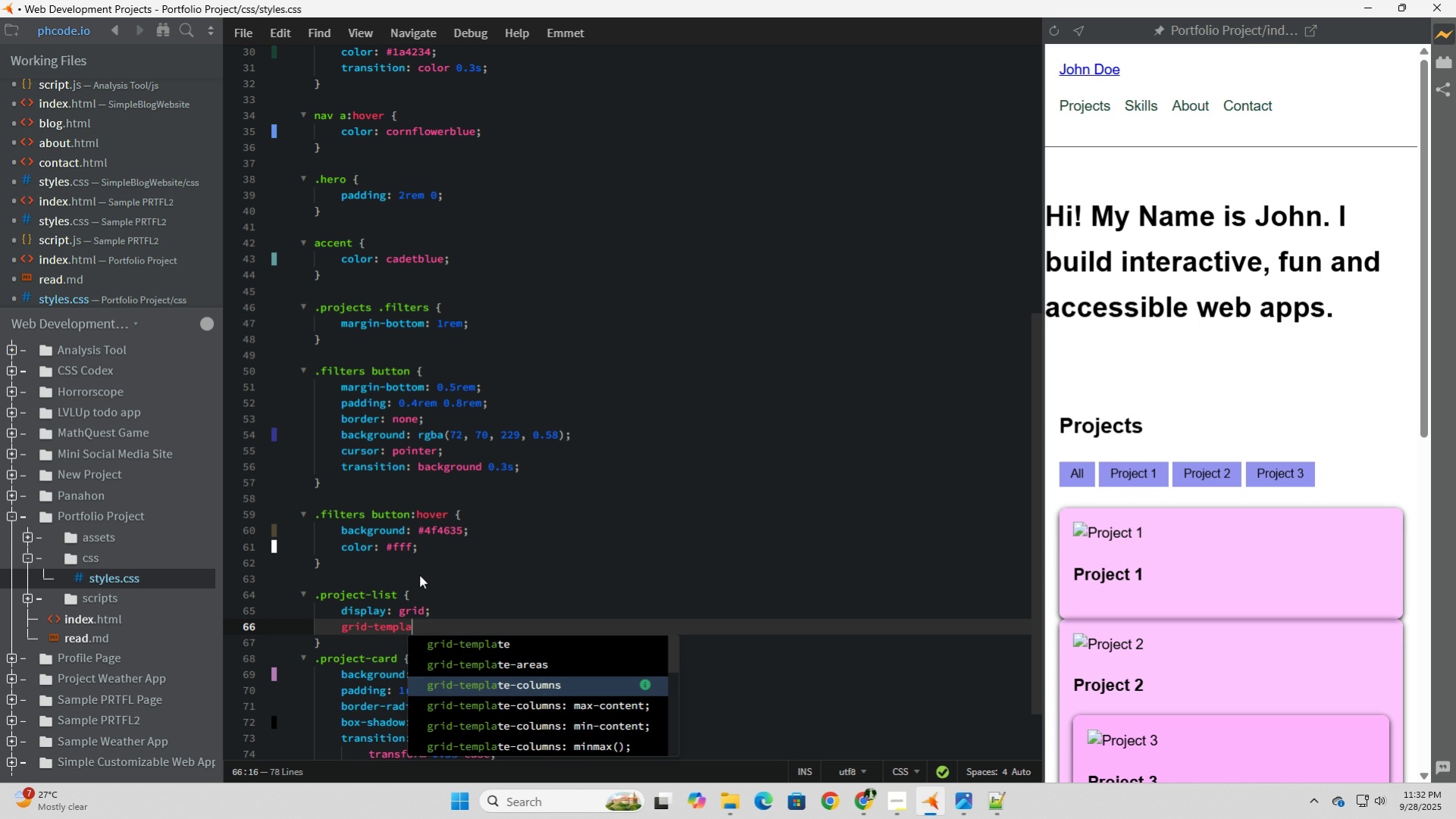 
key(Tab)
type(:)
key(Backspace)
type(repear)
key(Backspace)
type(rt)
key(Backspace)
type(t)
key(Backspace)
type(t)
key(Backspace)
key(Backspace)
type(t)
key(Tab)
type(auto-fit, mimax)
key(Backspace)
key(Backspace)
key(Backspace)
type(nmax)
key(Tab)
type(280px, 1fr)))